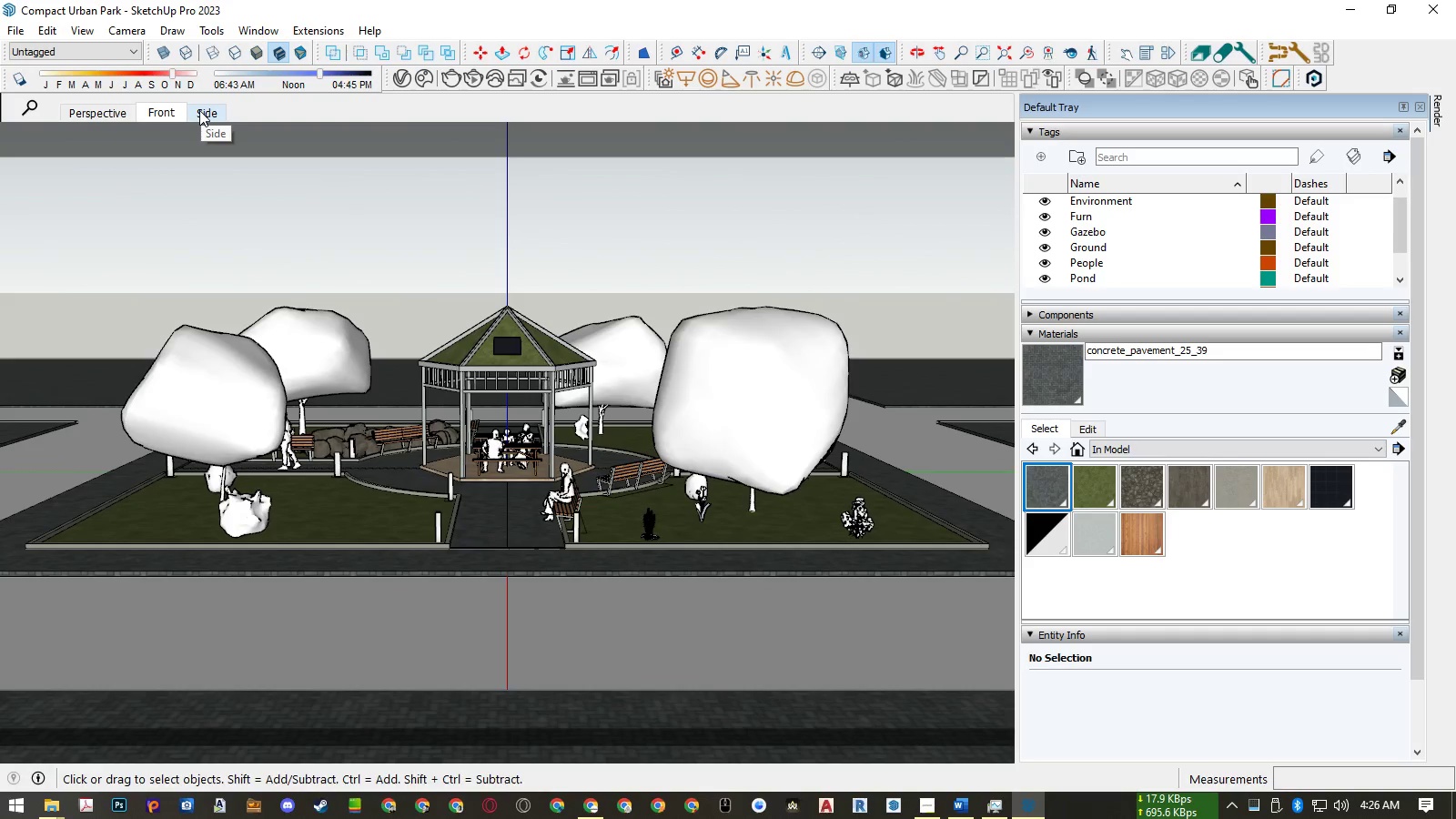 
left_click([199, 110])
 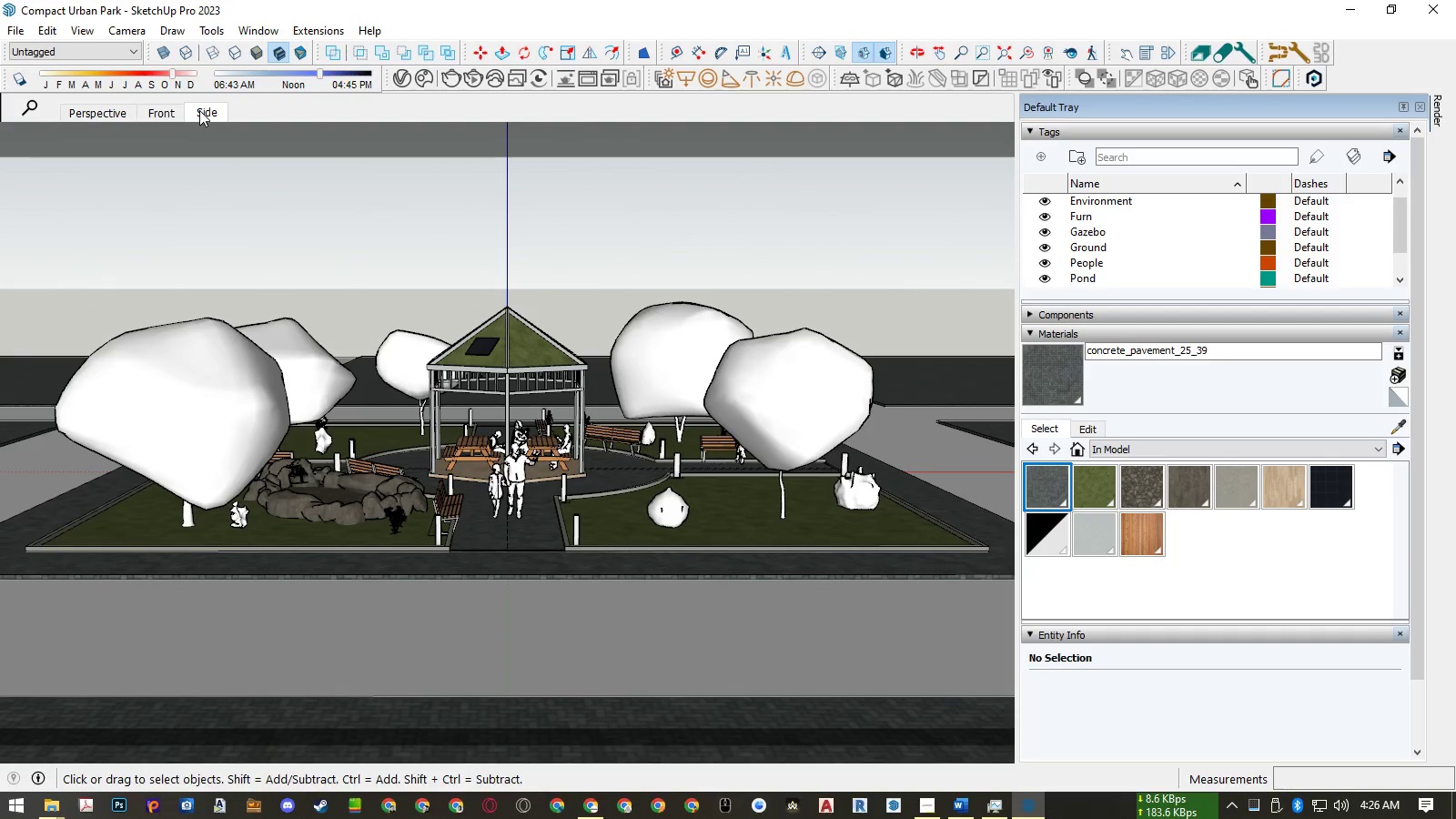 
wait(8.42)
 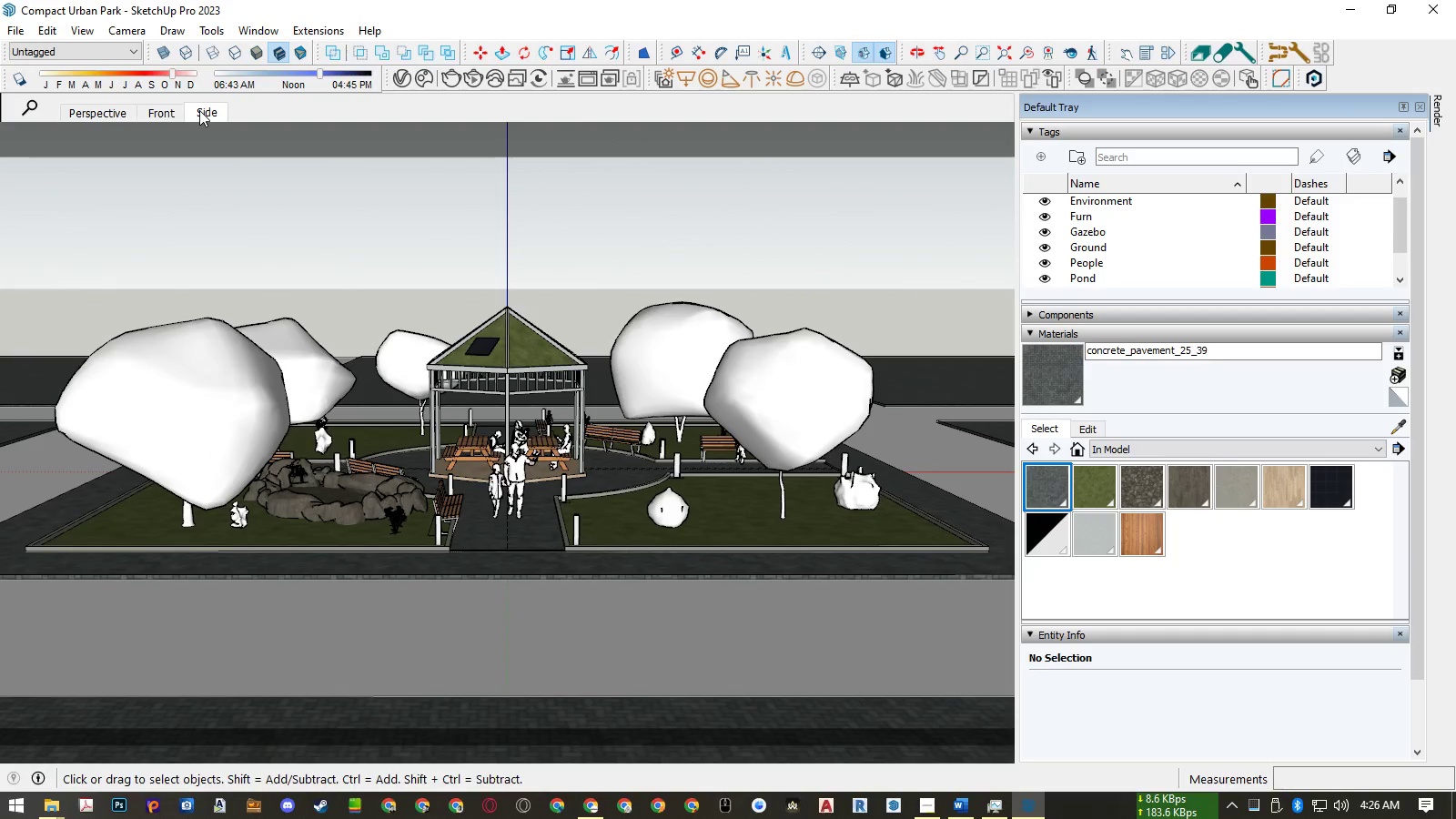 
left_click([88, 114])
 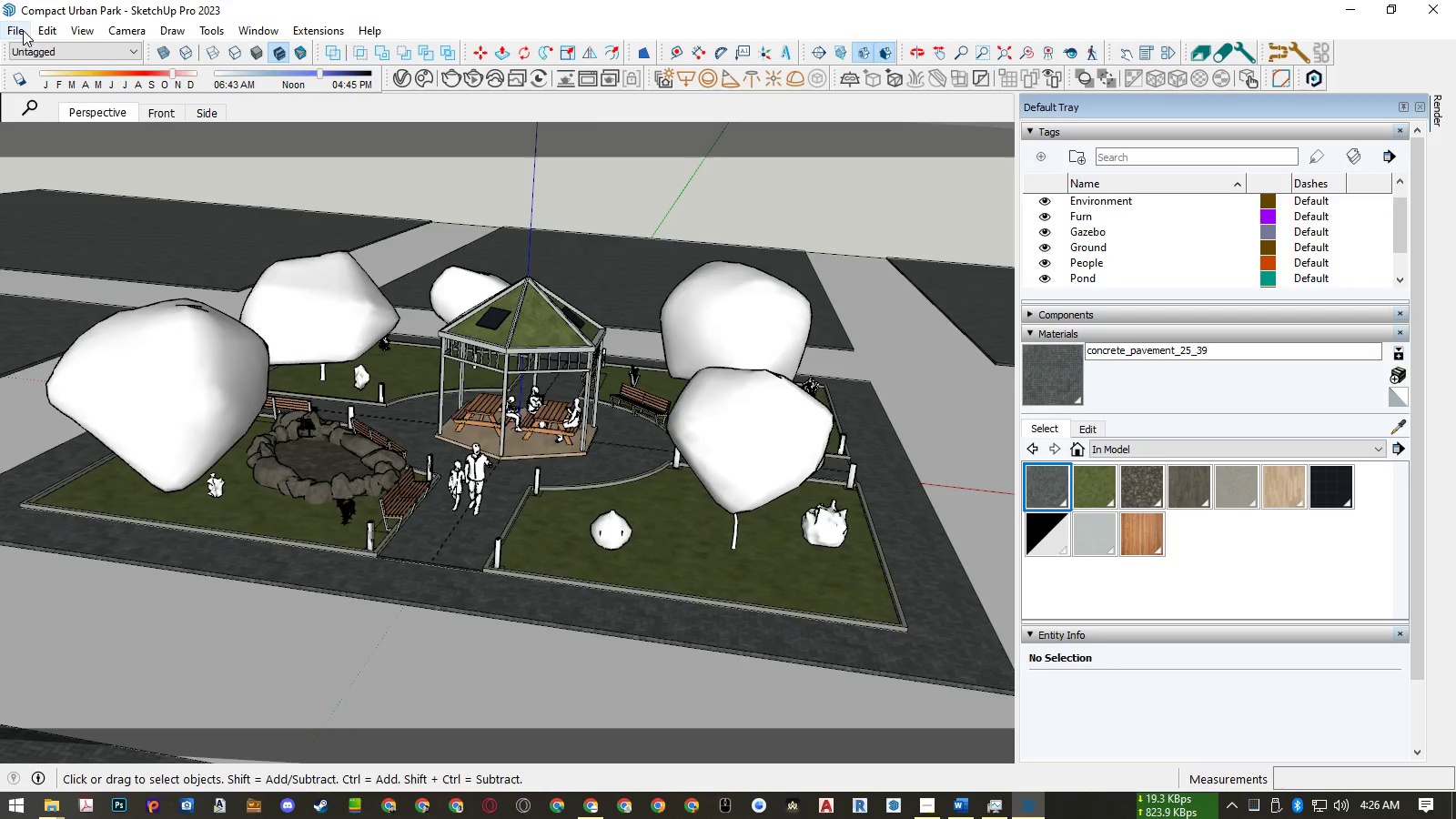 
left_click([22, 30])
 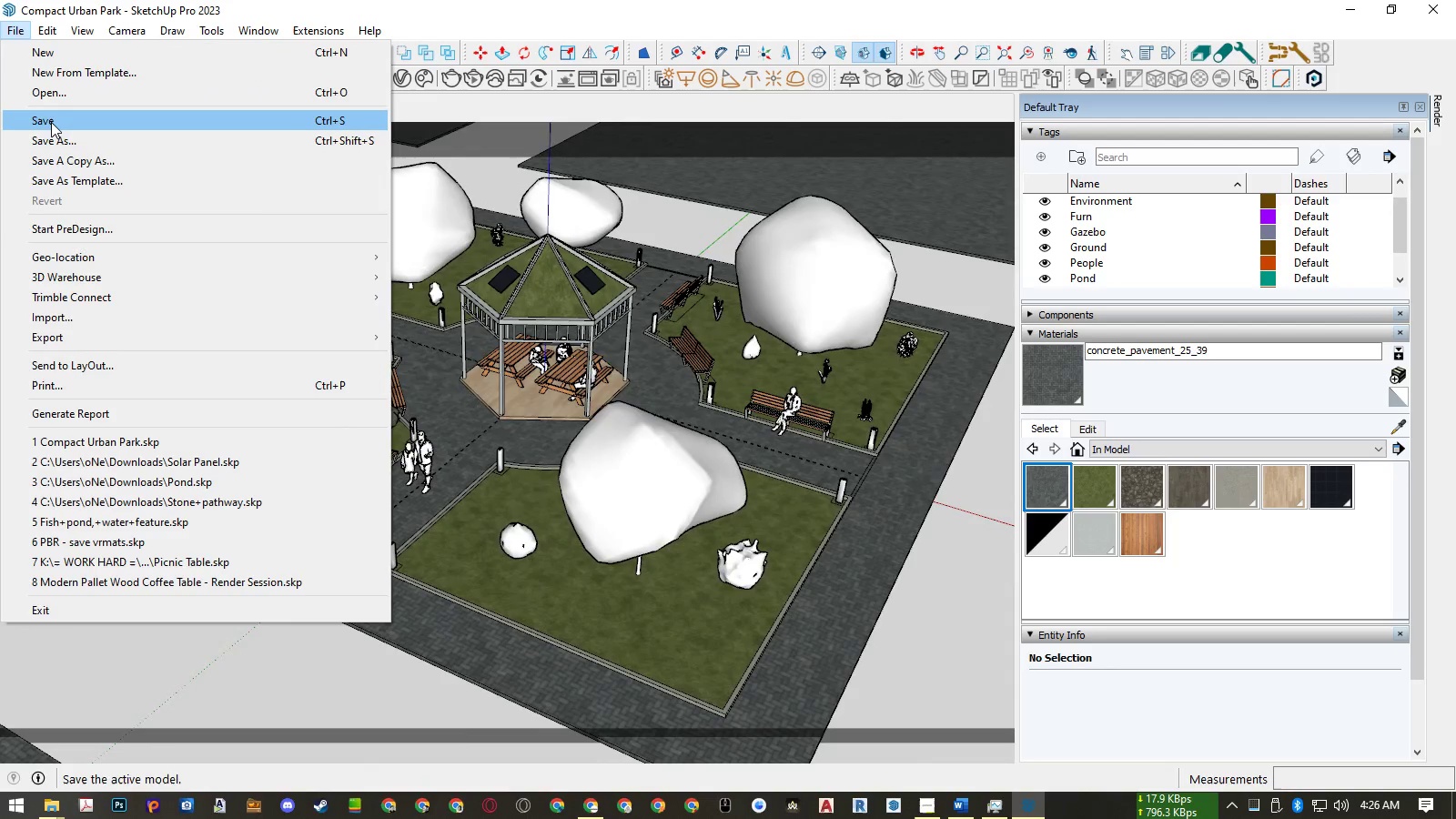 
left_click([51, 122])
 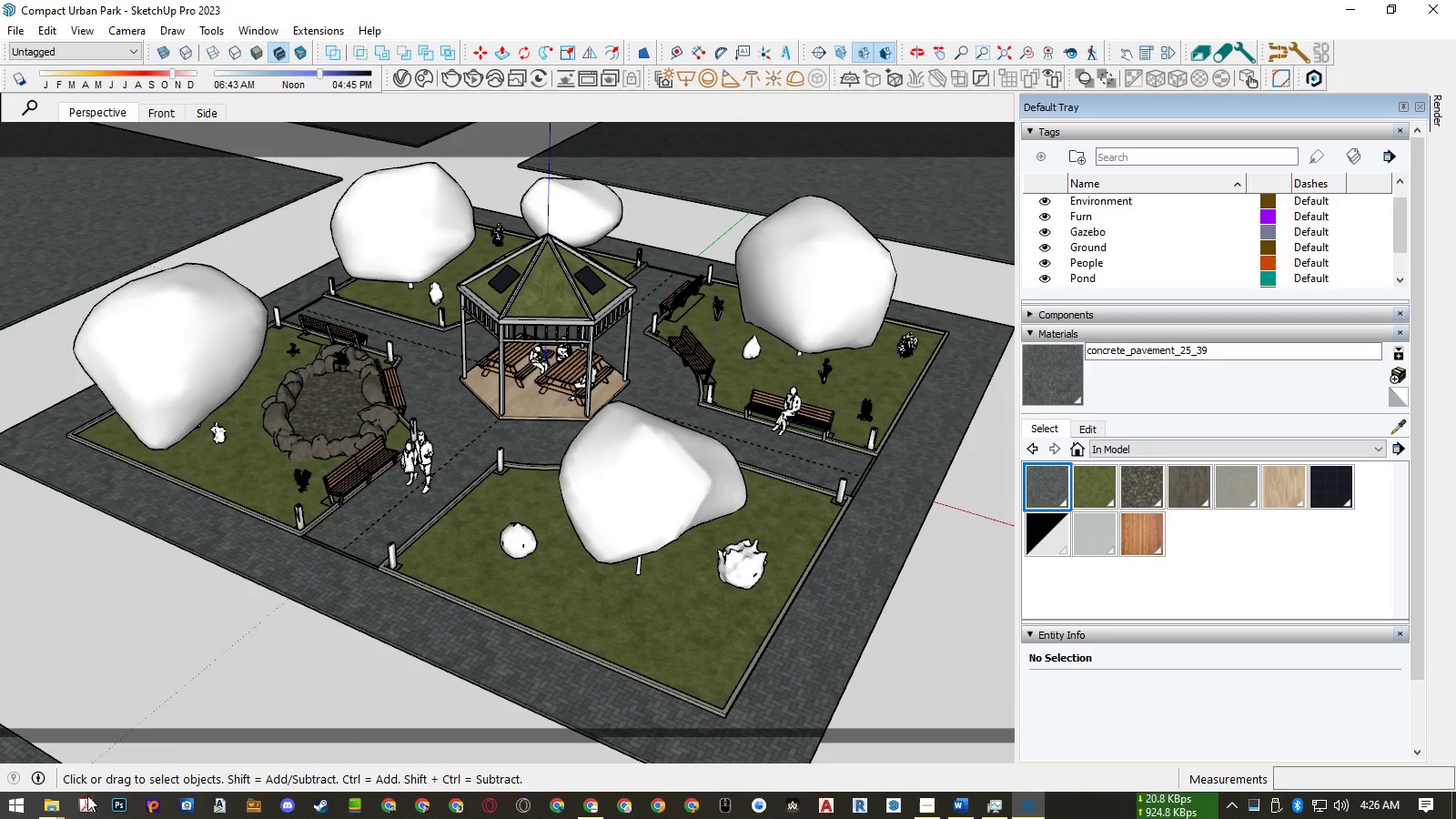 
left_click([56, 813])
 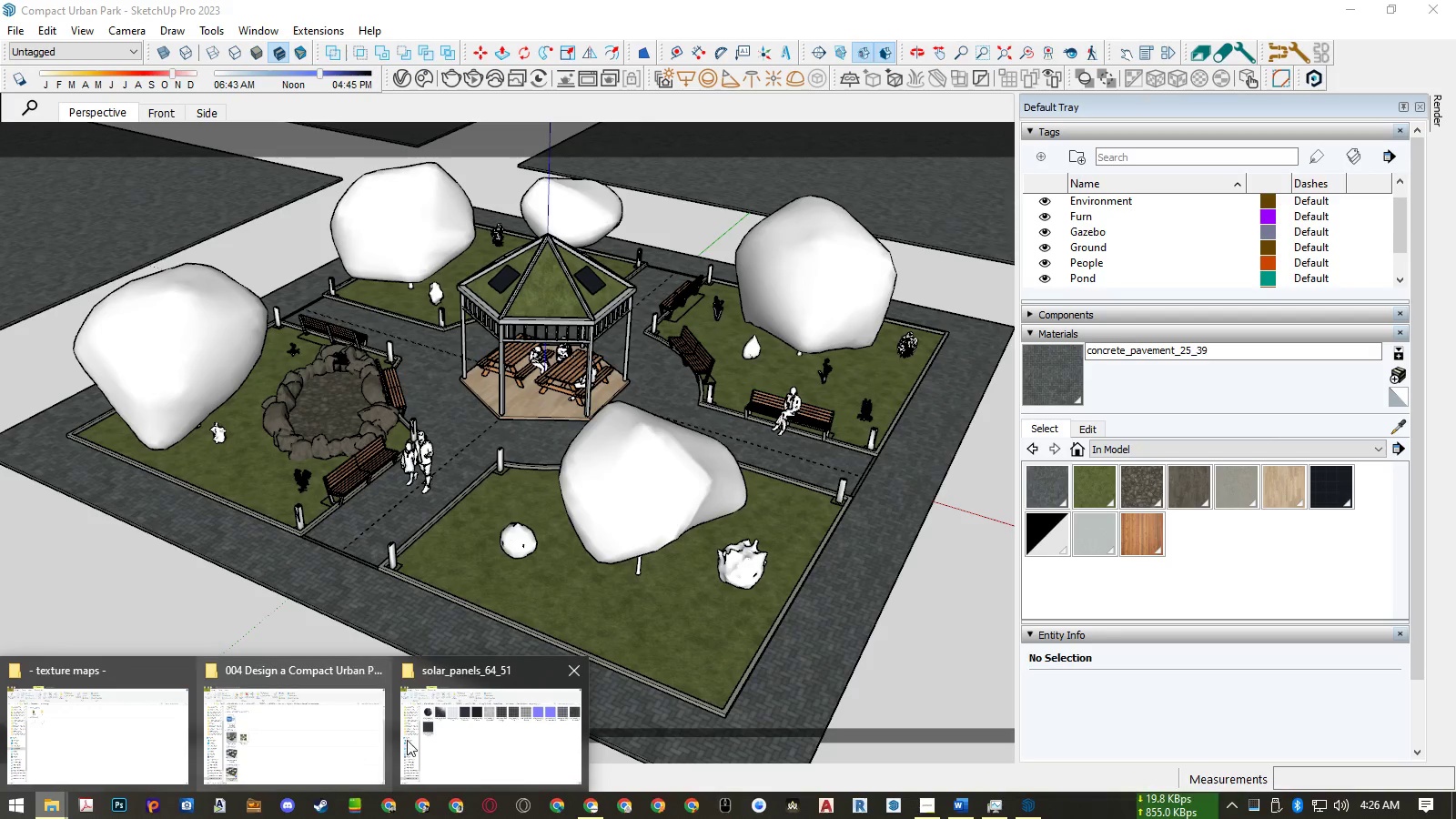 
left_click([442, 734])
 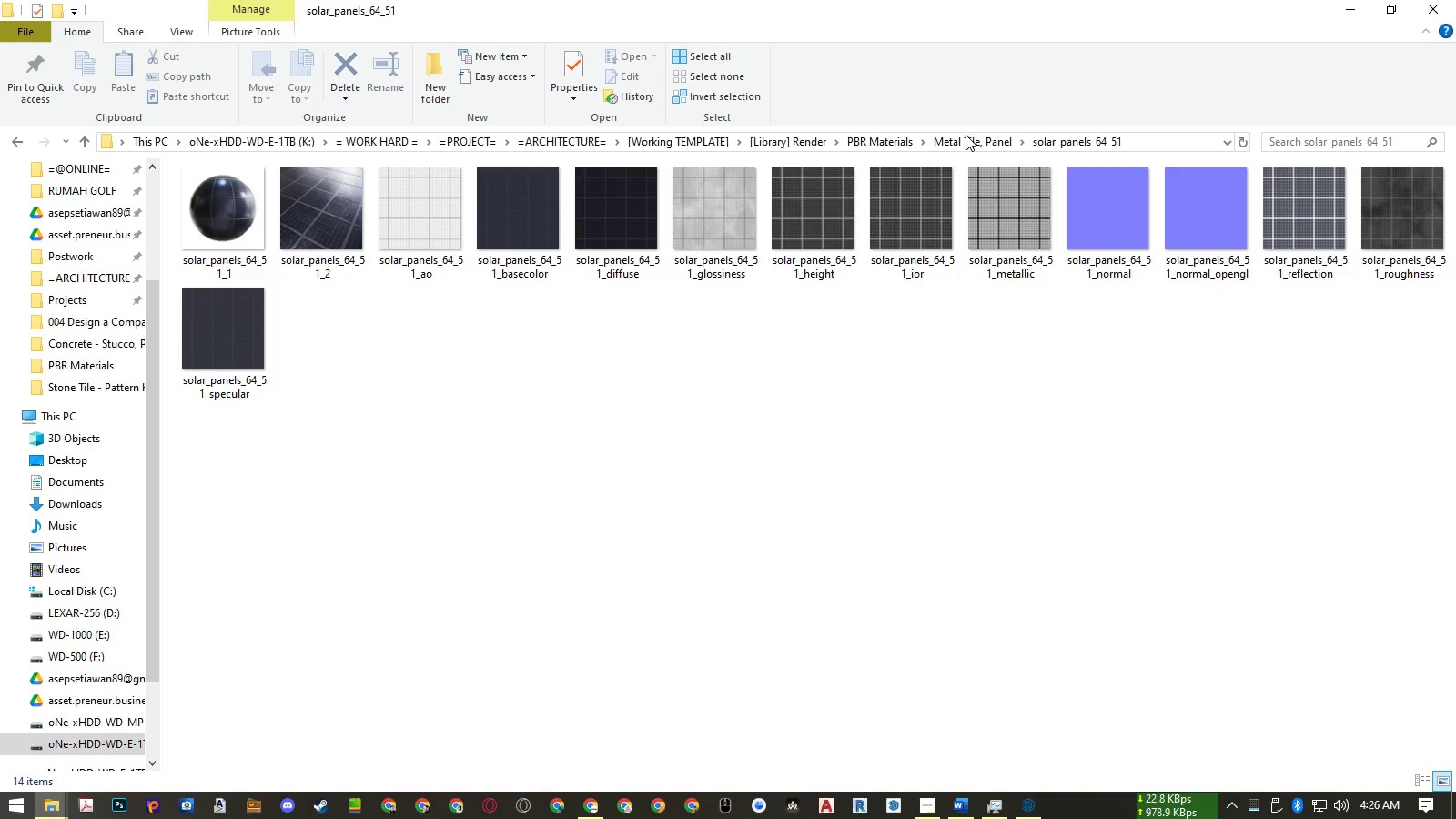 
left_click([897, 142])
 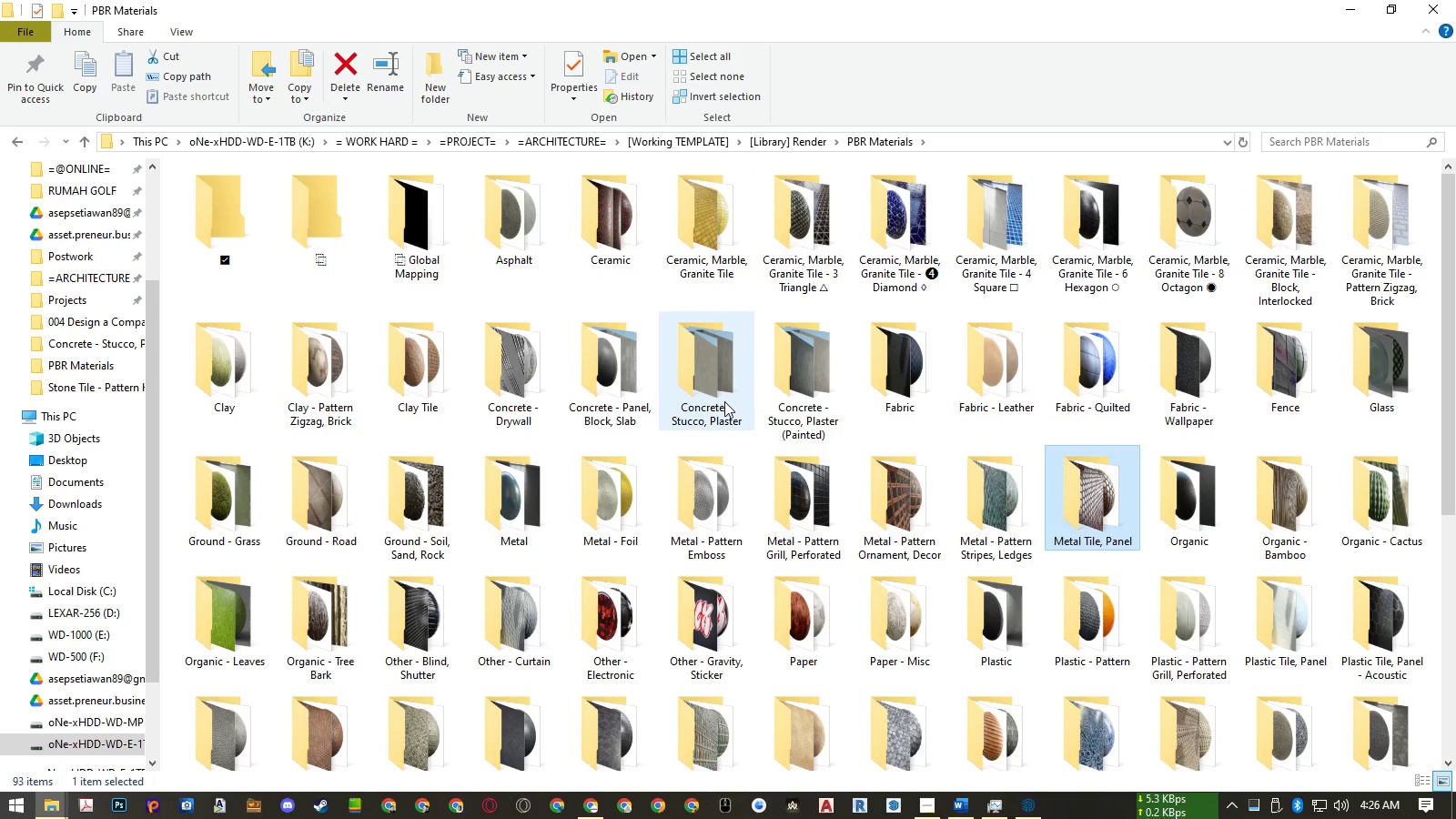 
scroll: coordinate [756, 460], scroll_direction: down, amount: 2.0